 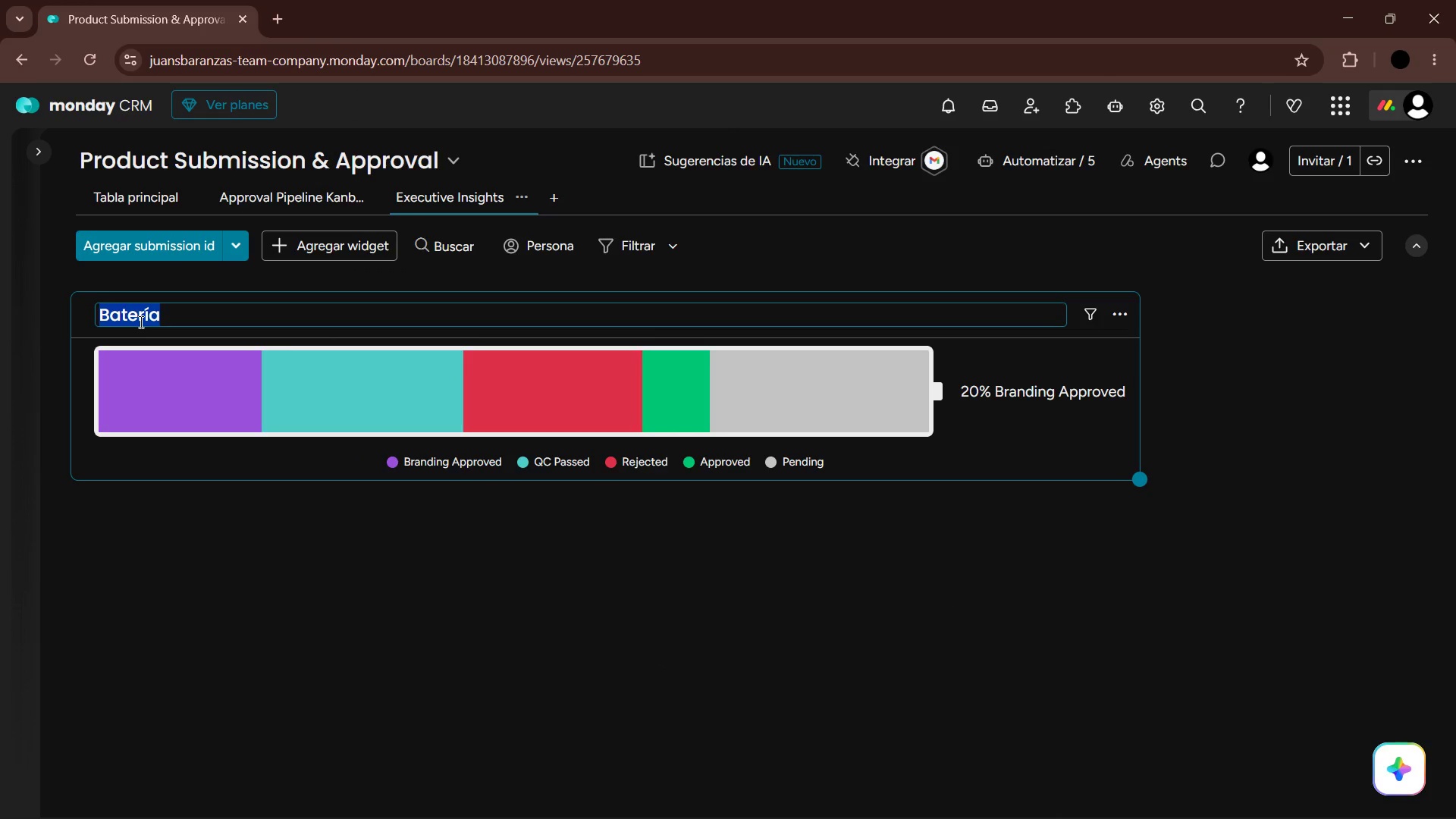 
type(Overall Pipeline Prpogress)
 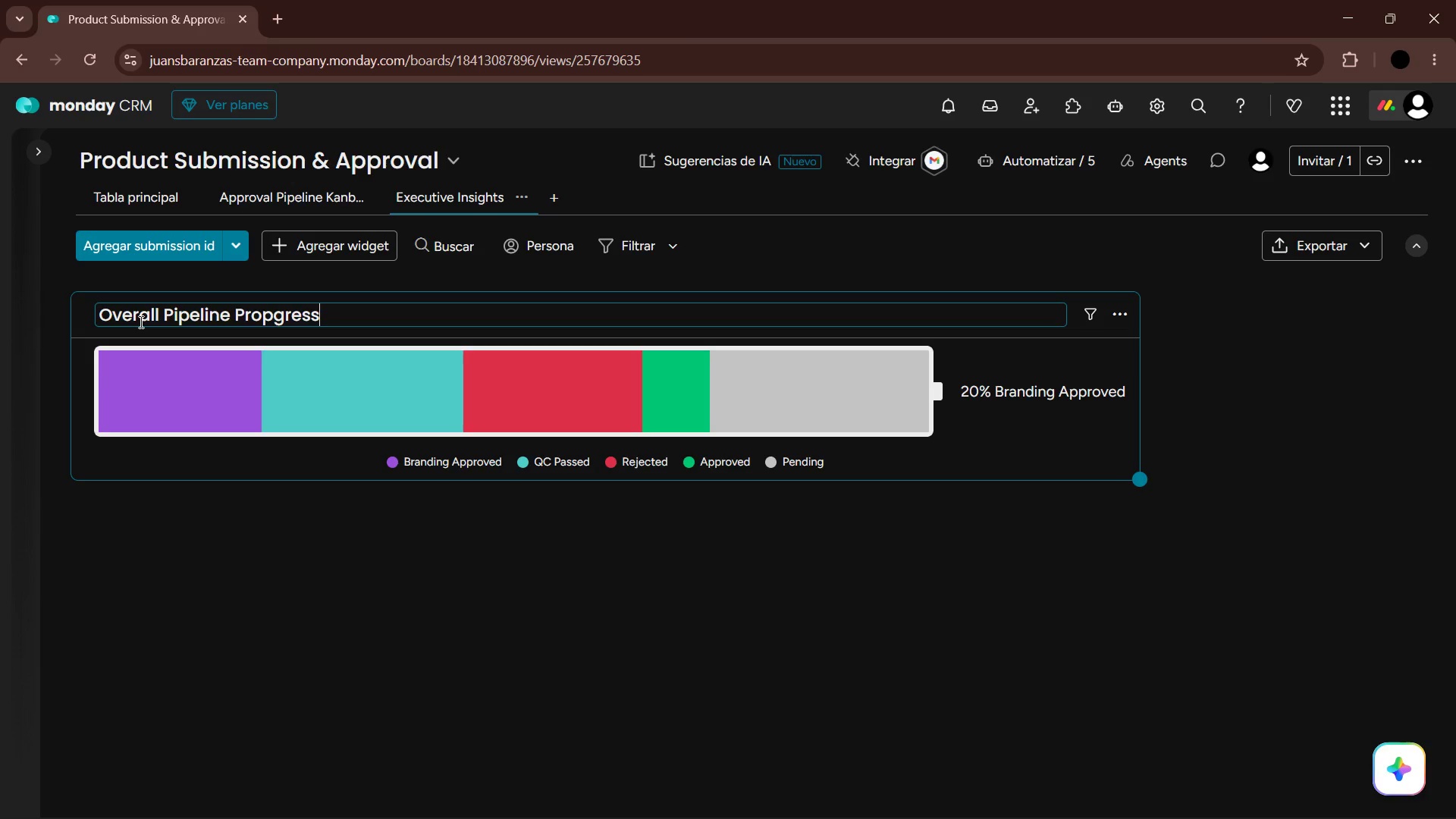 
key(ArrowLeft)
 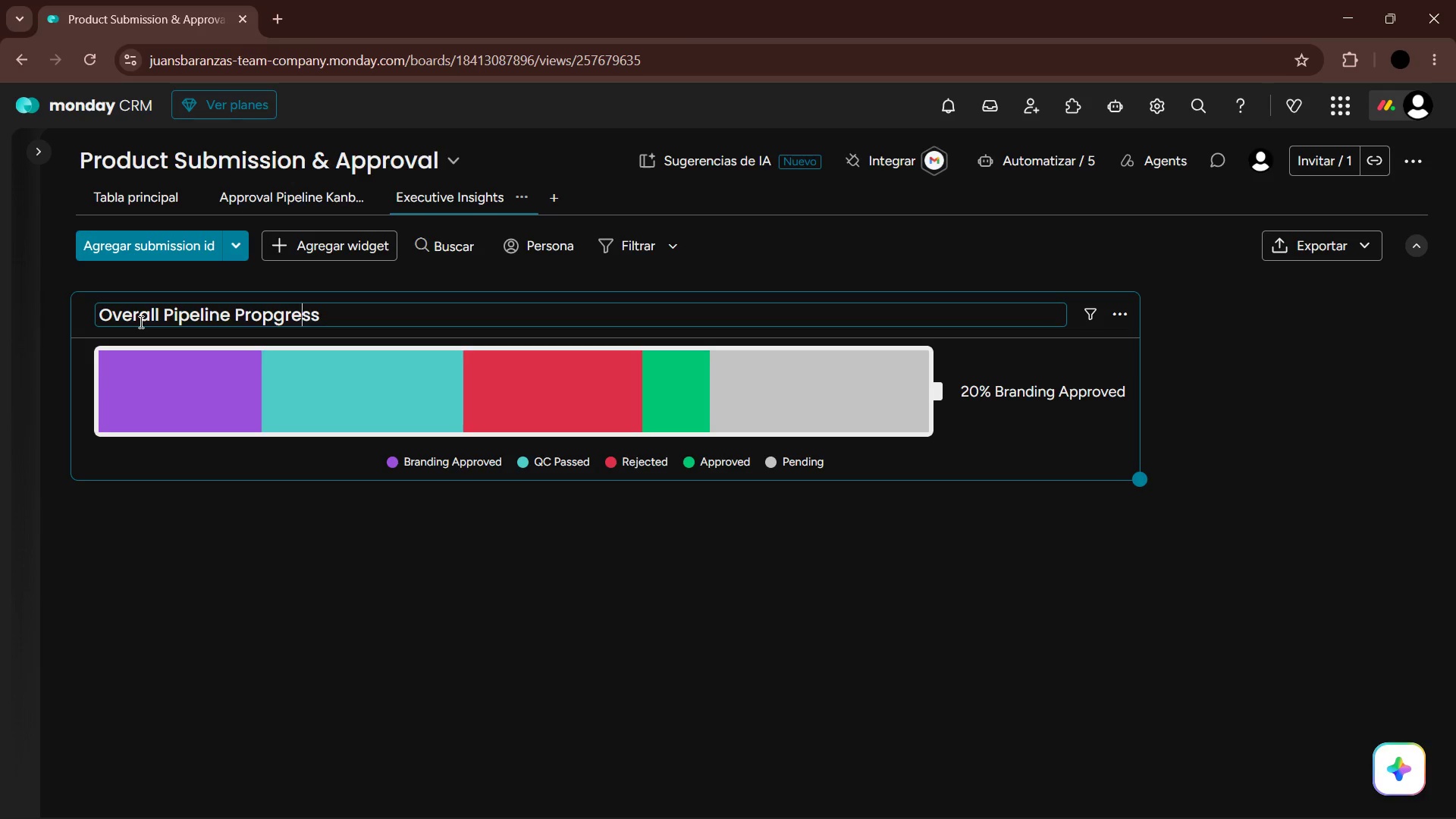 
key(ArrowLeft)
 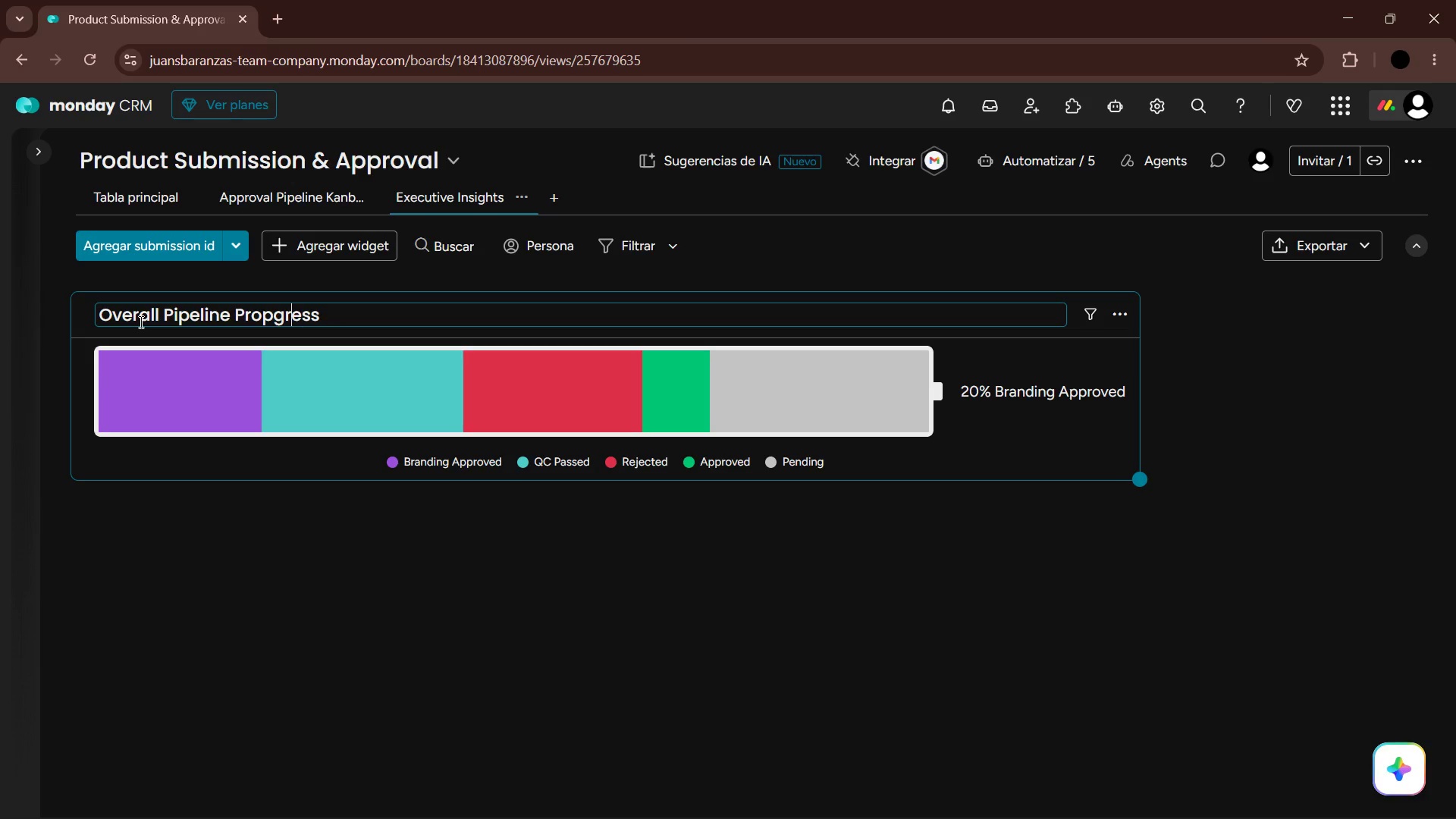 
key(ArrowLeft)
 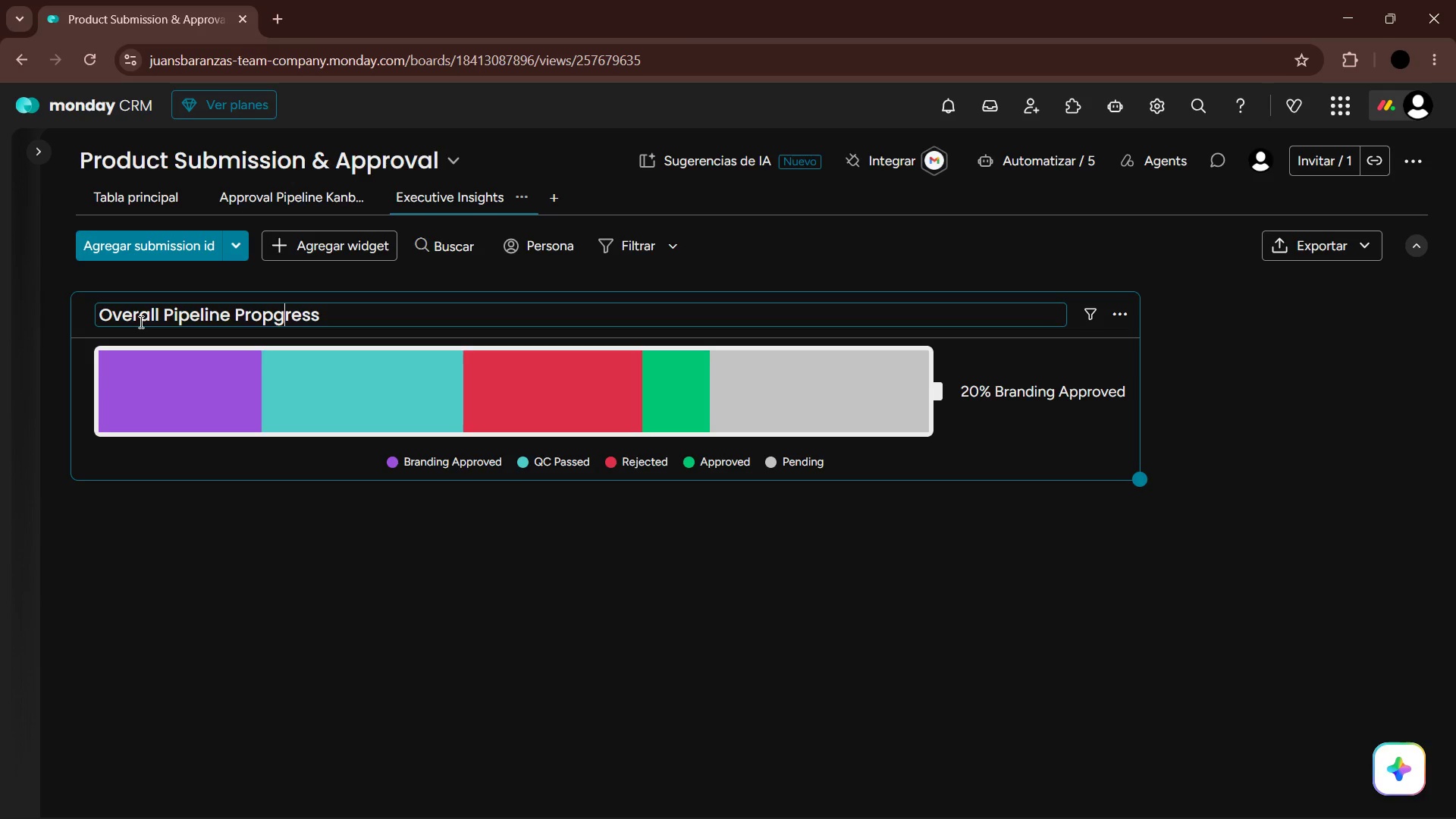 
key(ArrowLeft)
 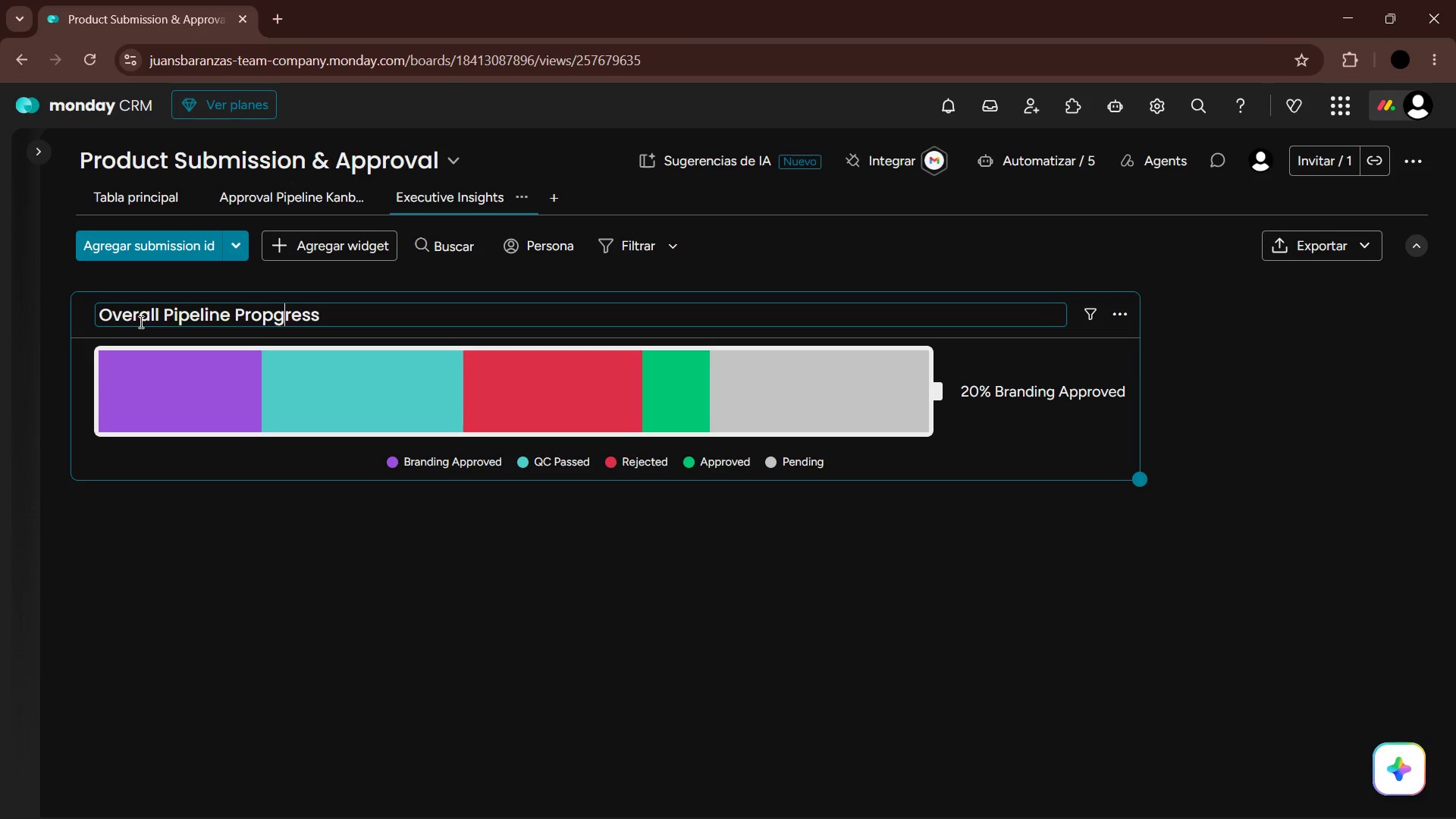 
key(ArrowLeft)
 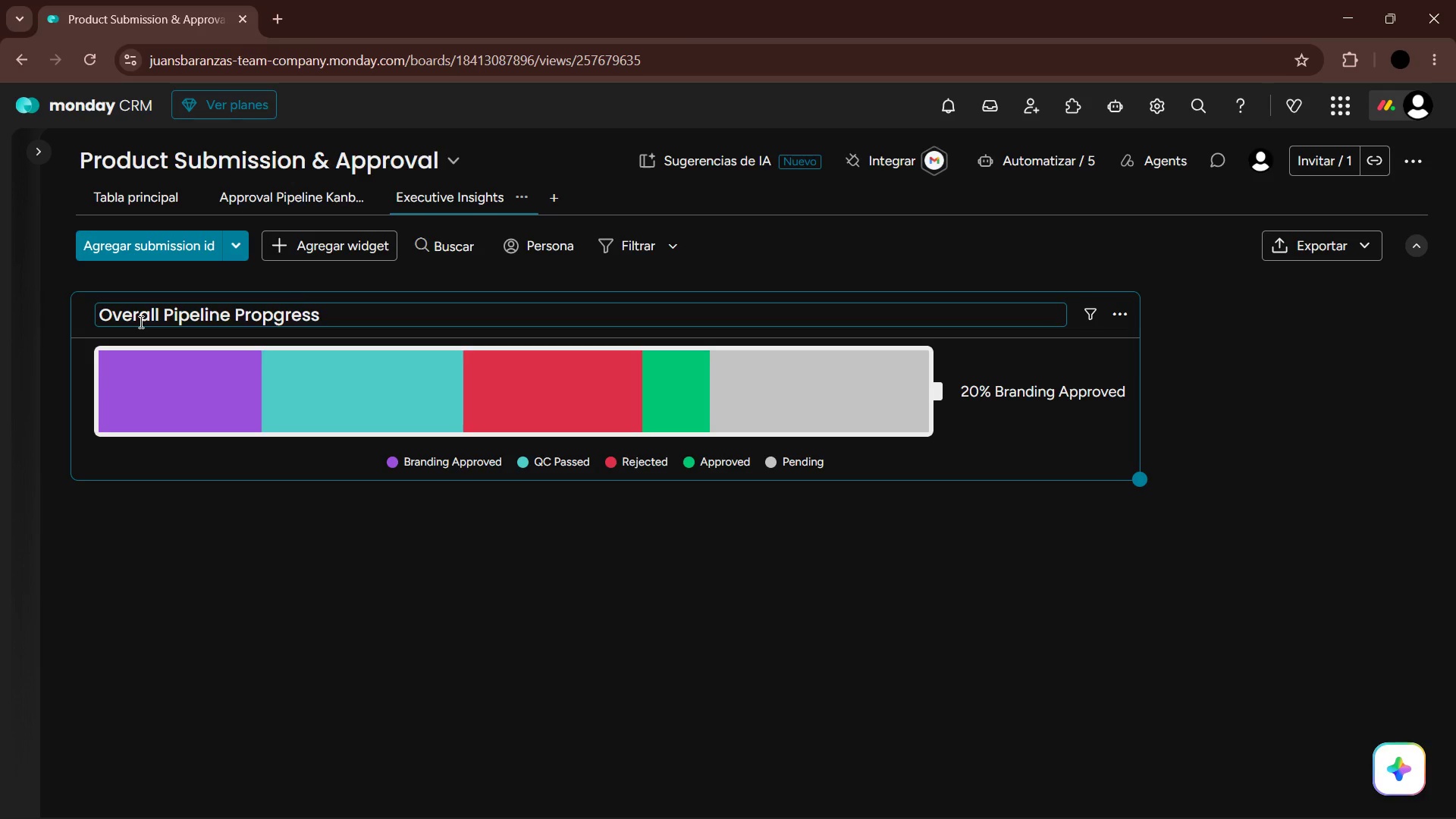 
key(Backspace)
 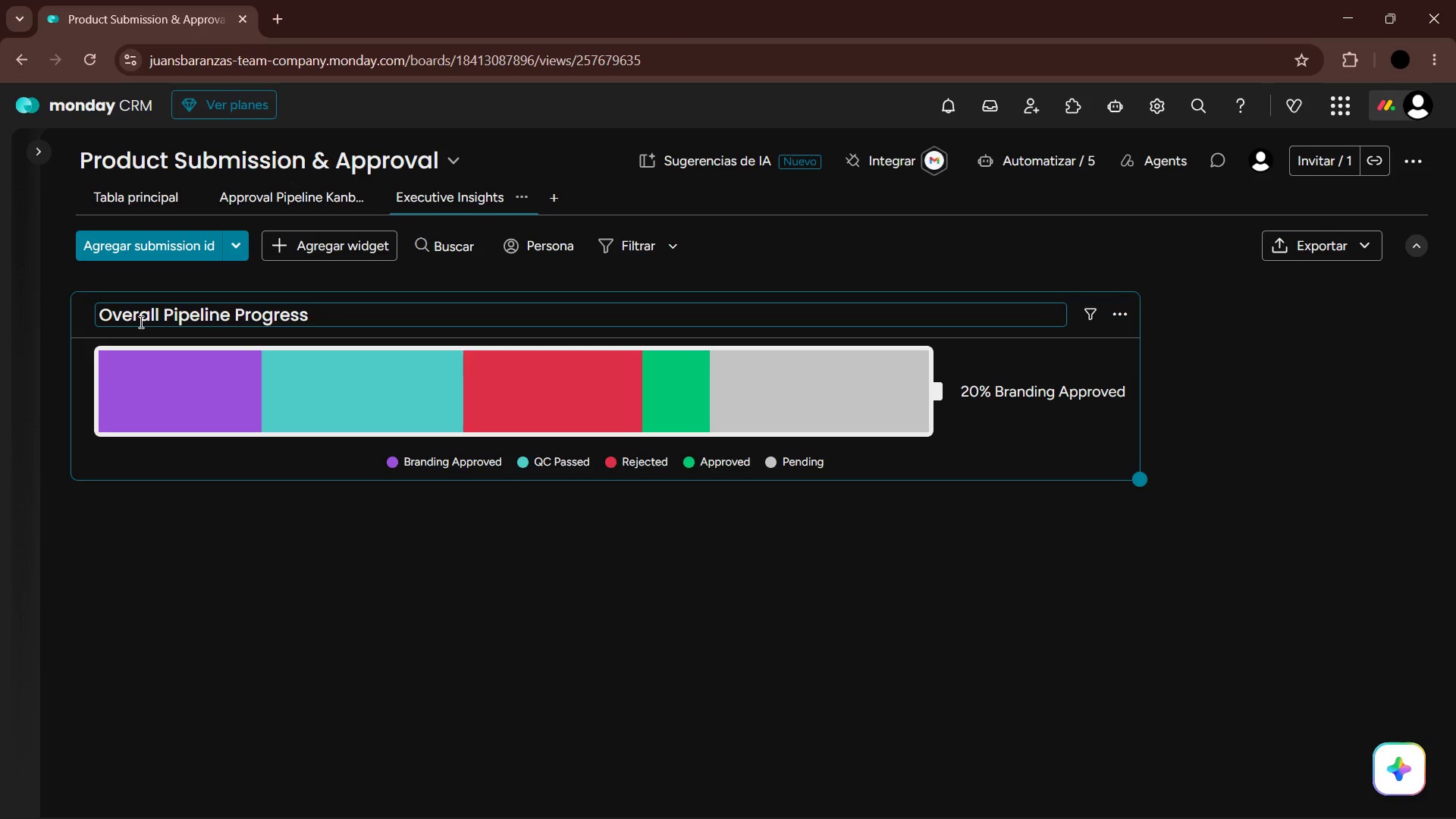 
key(Enter)
 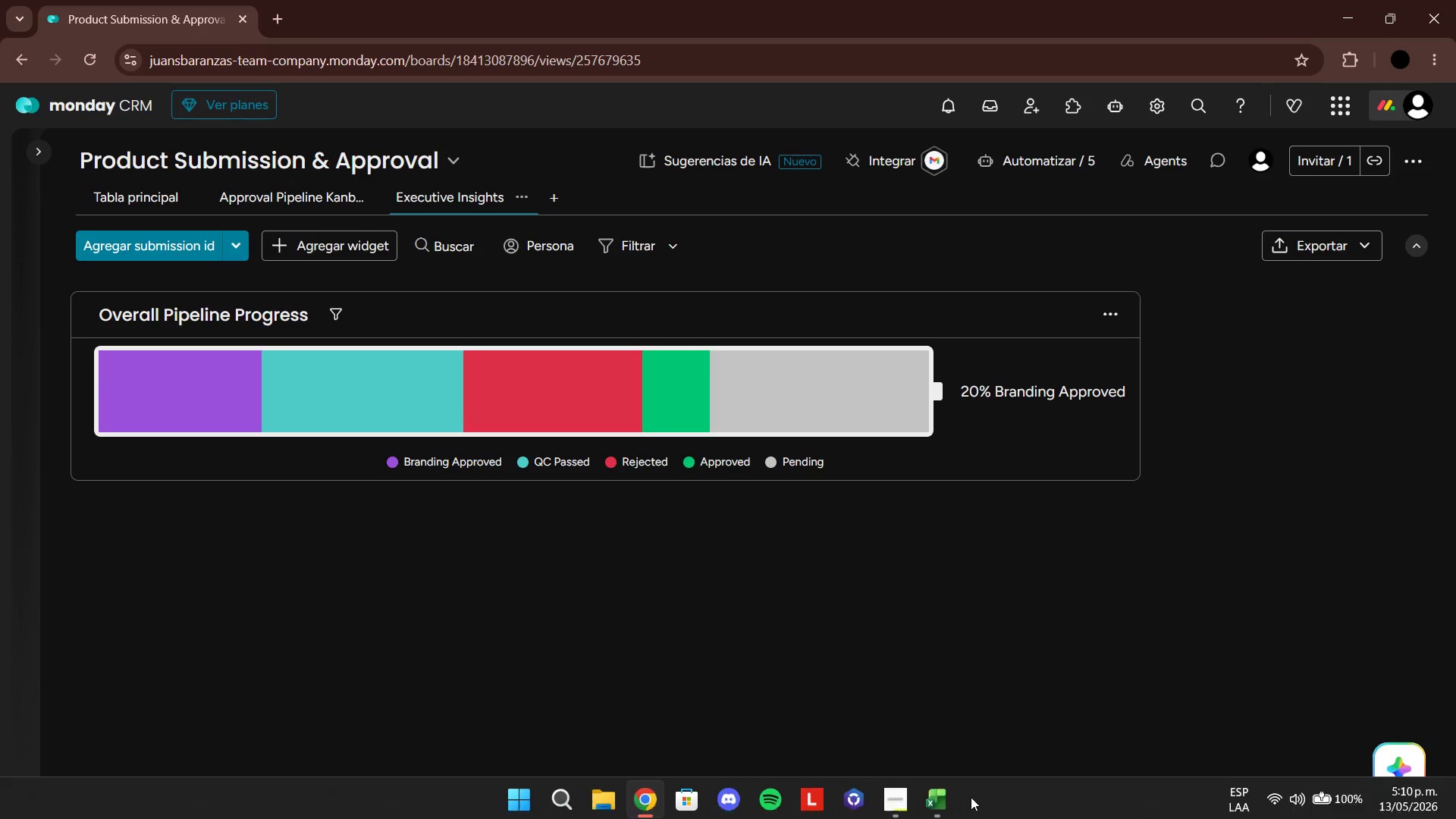 
left_click([883, 781])
 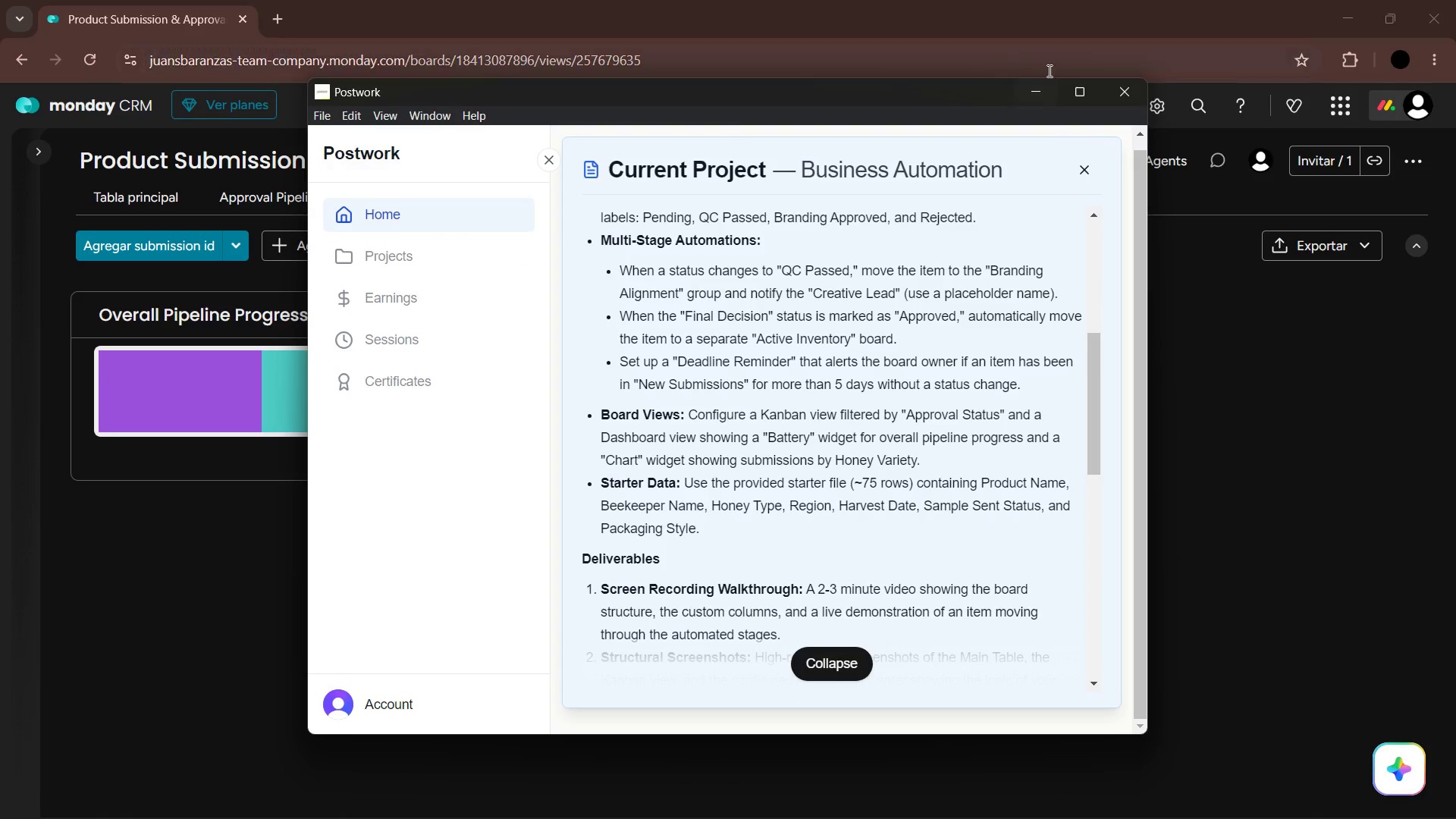 
wait(7.48)
 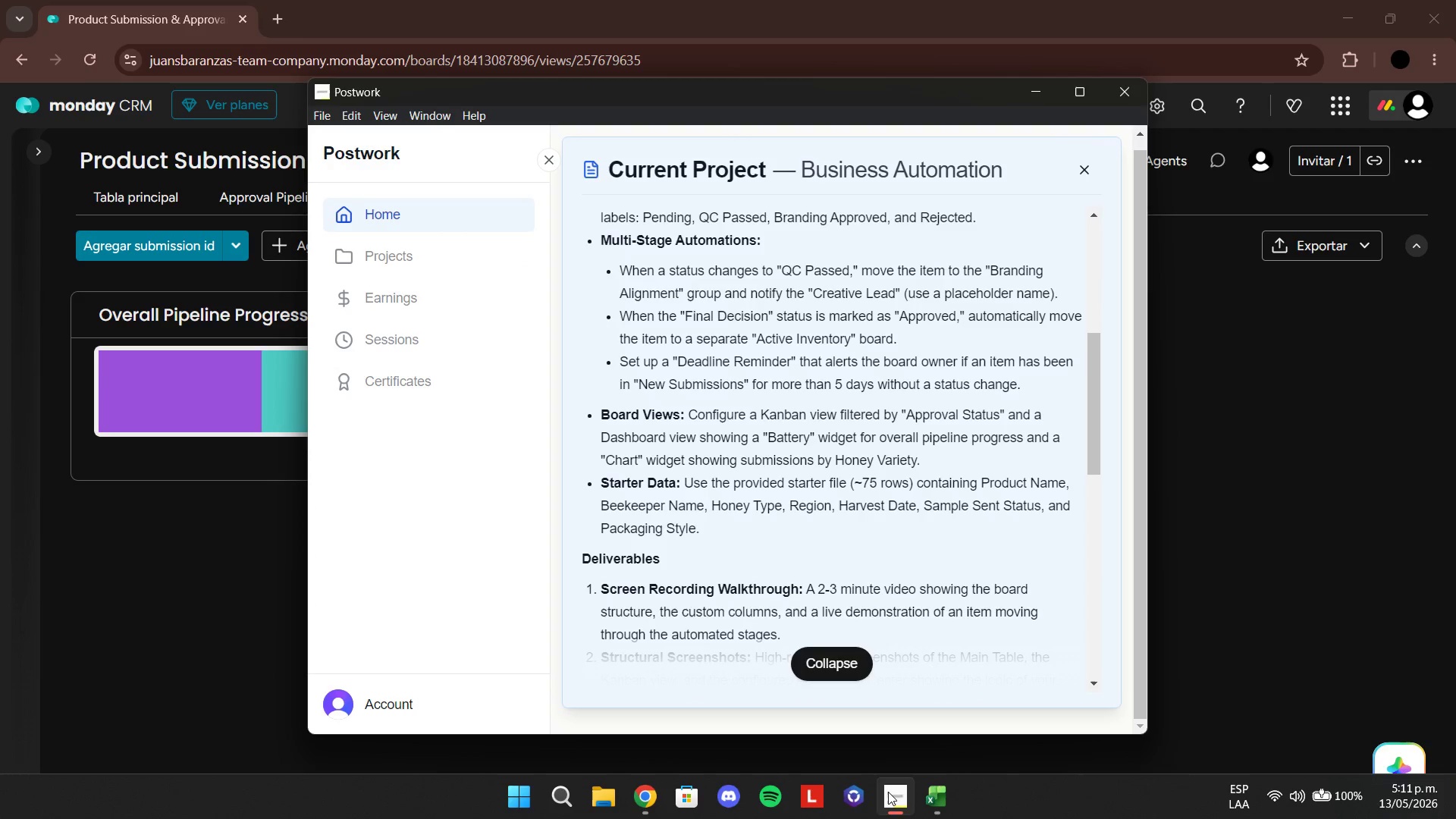 
left_click([301, 238])
 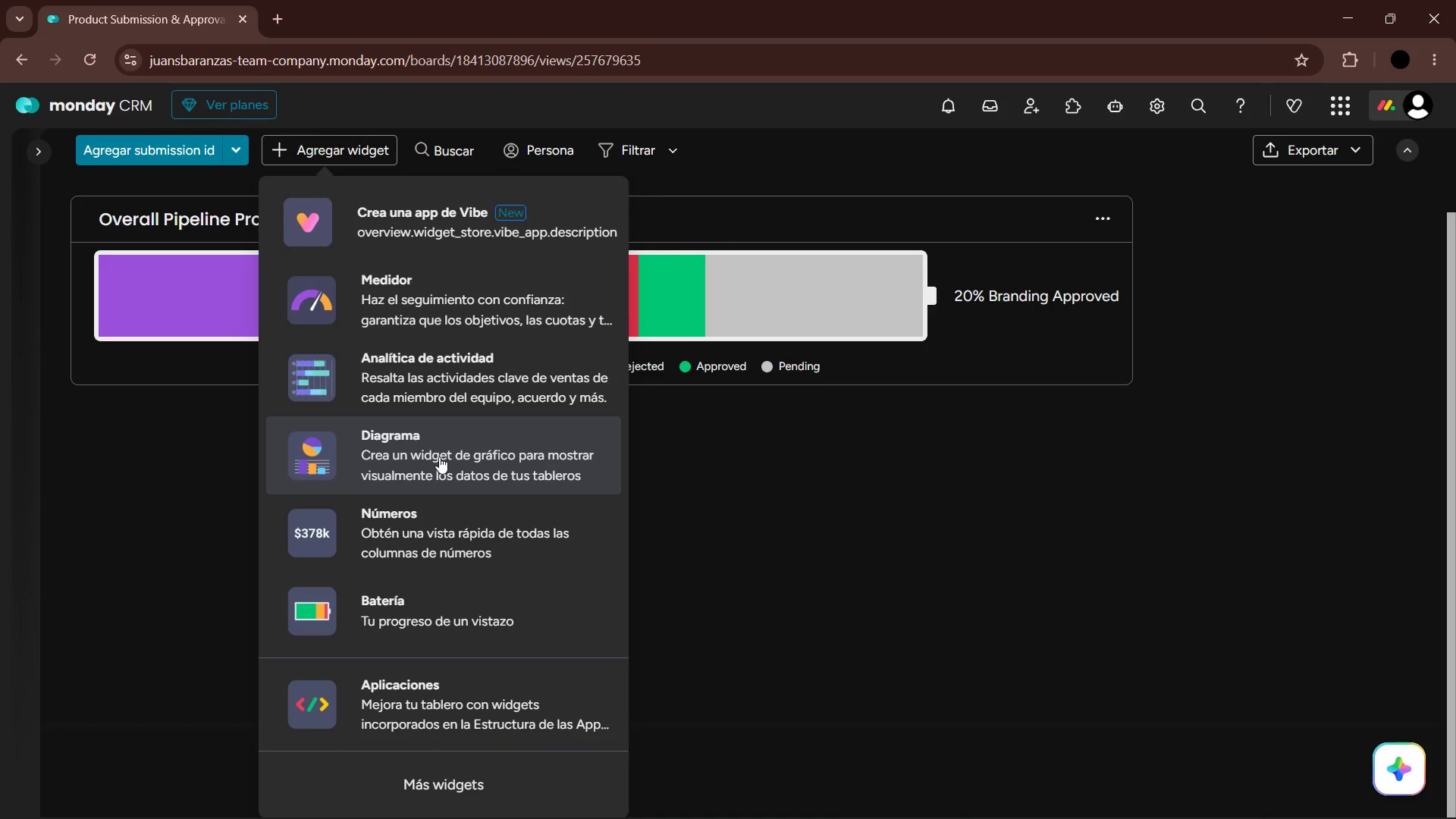 
left_click([439, 457])
 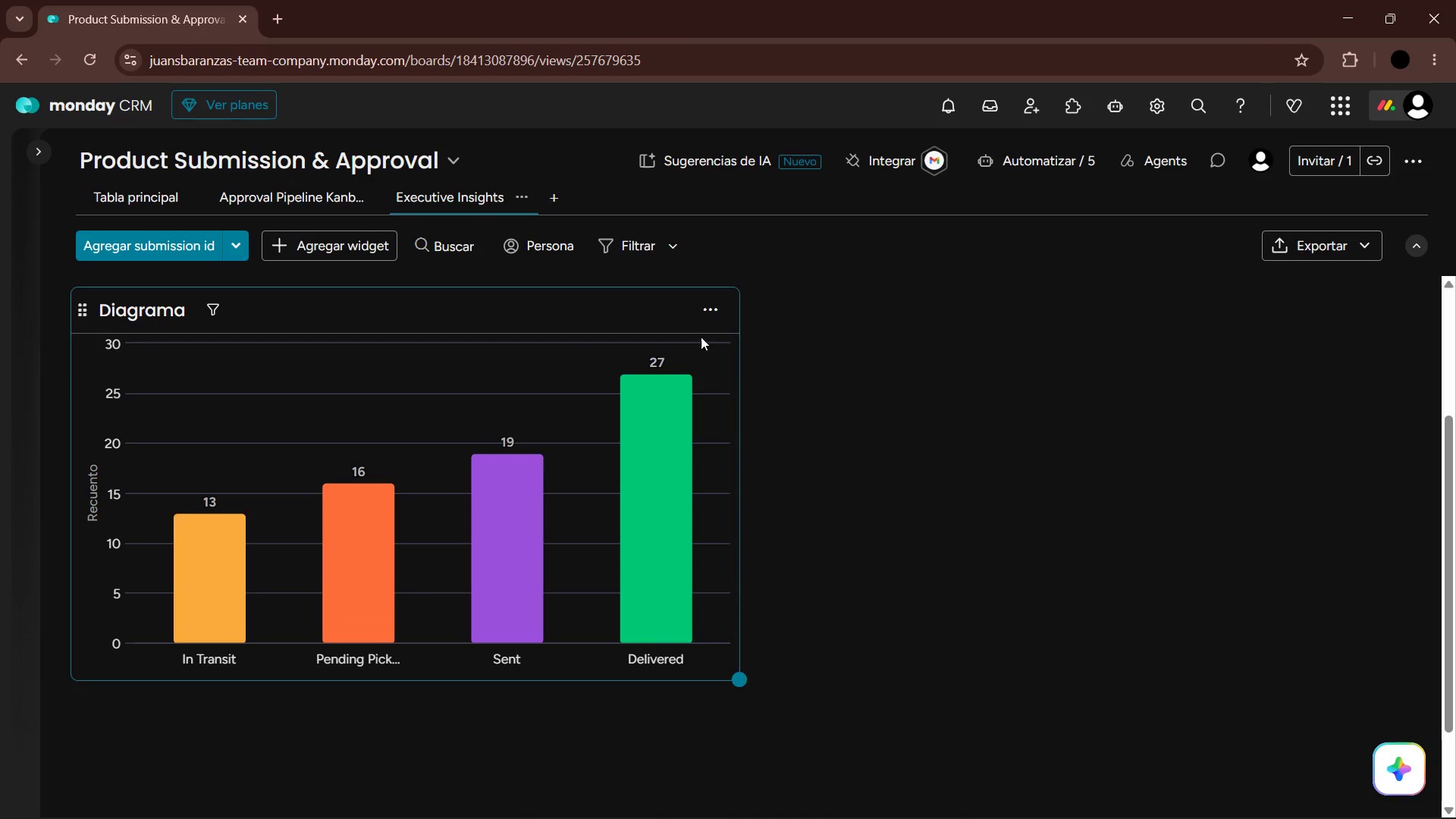 
left_click([795, 389])
 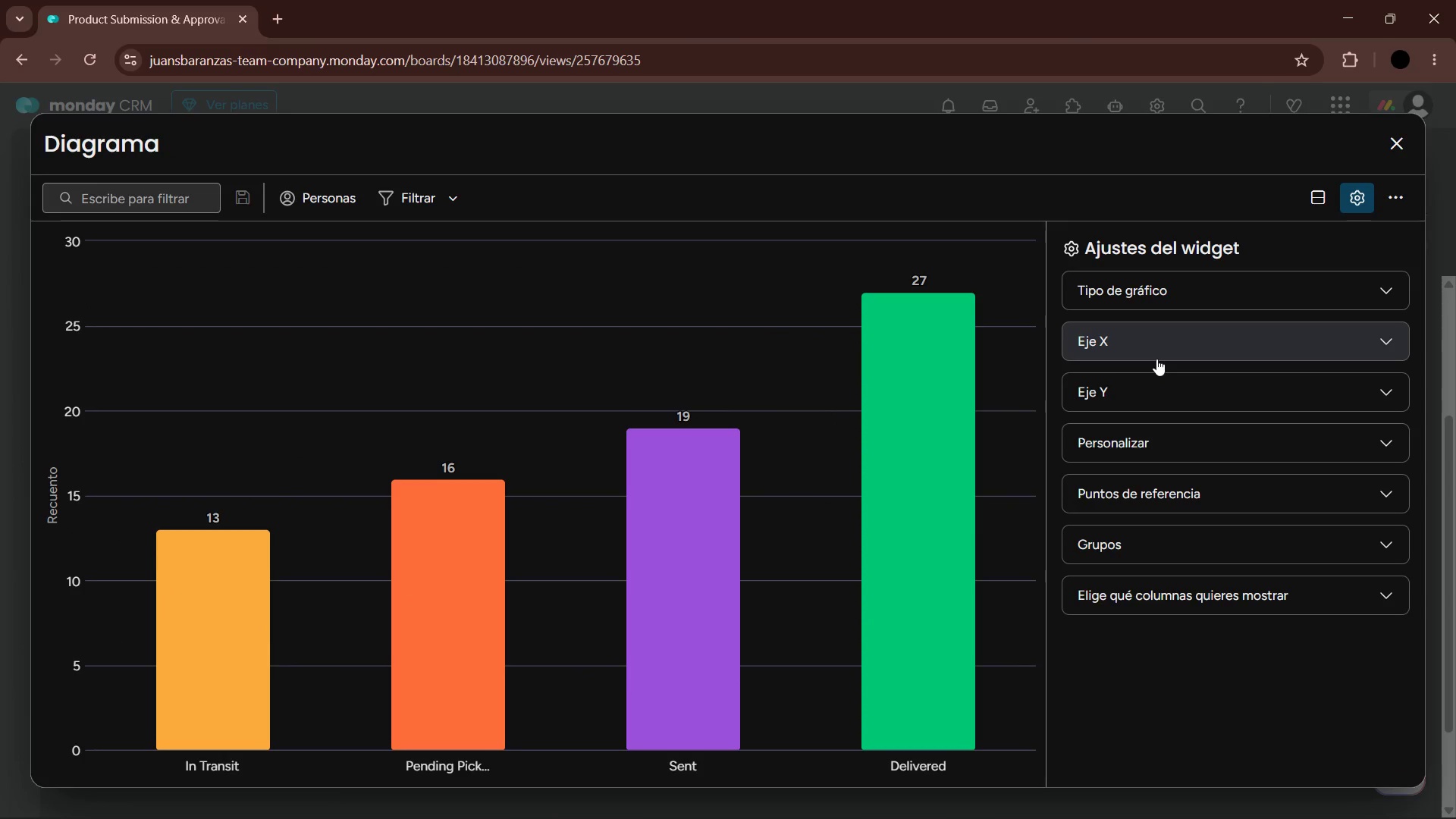 
wait(6.22)
 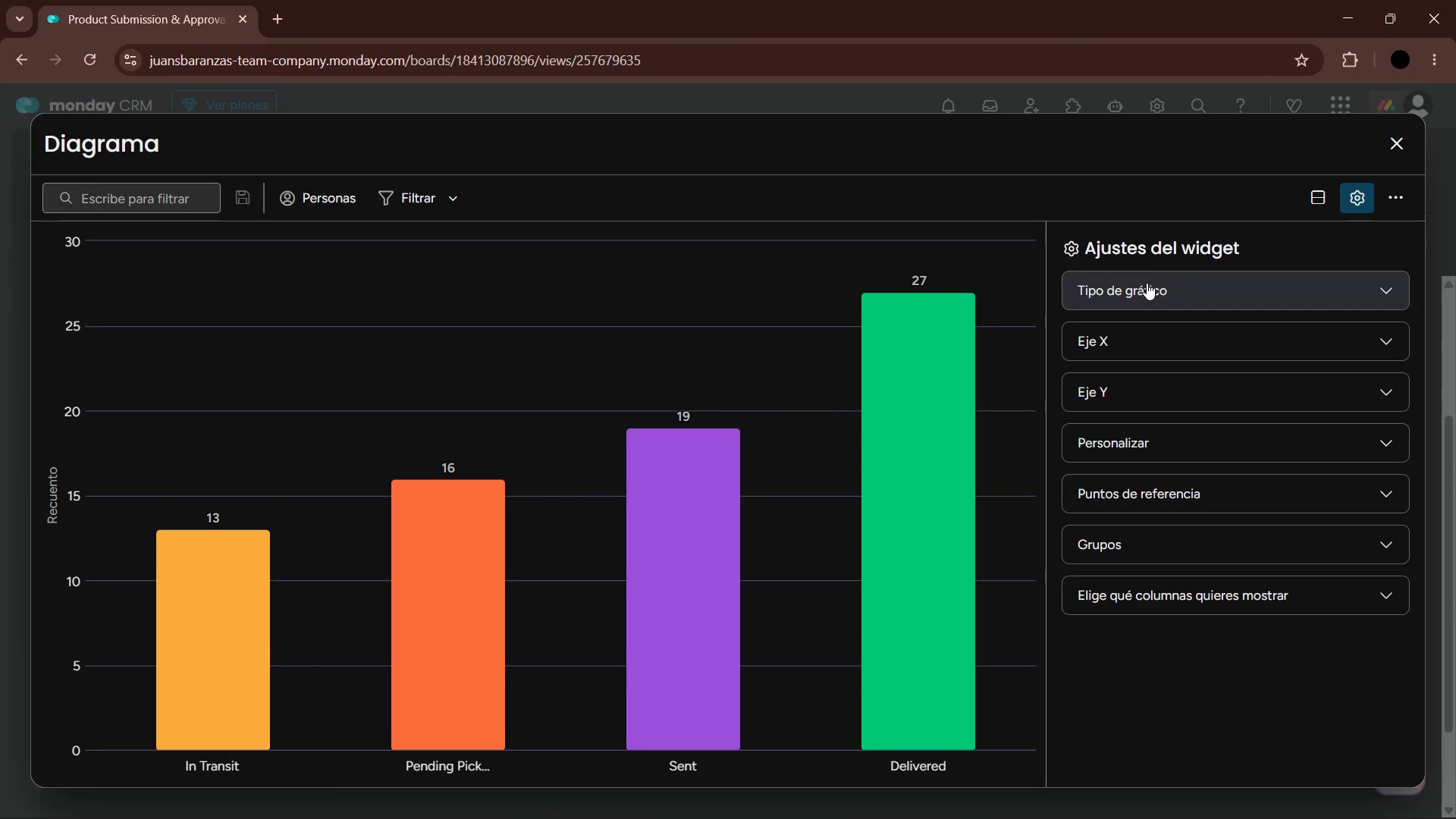 
left_click([1202, 412])
 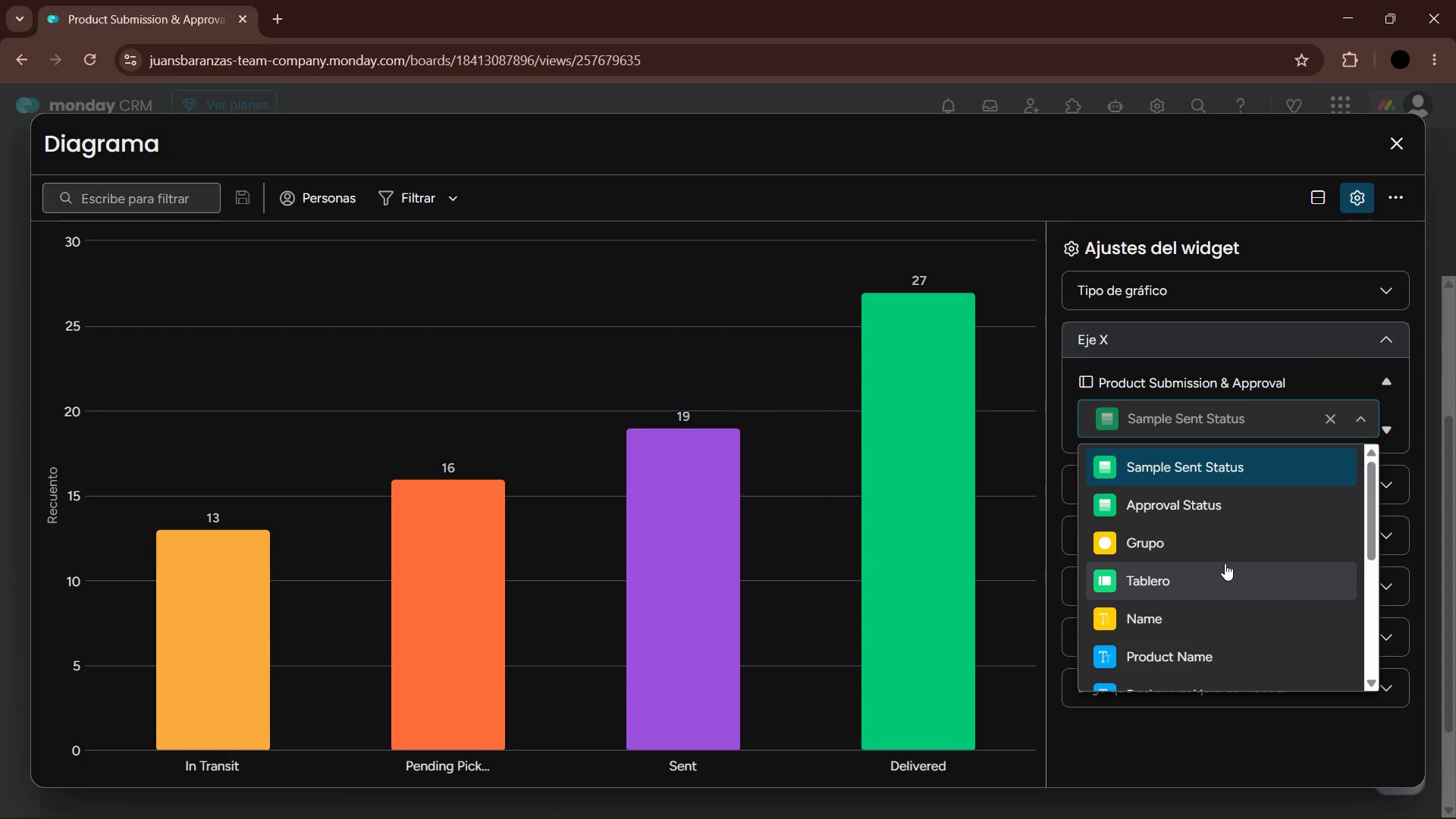 
scroll: coordinate [1188, 552], scroll_direction: down, amount: 3.0
 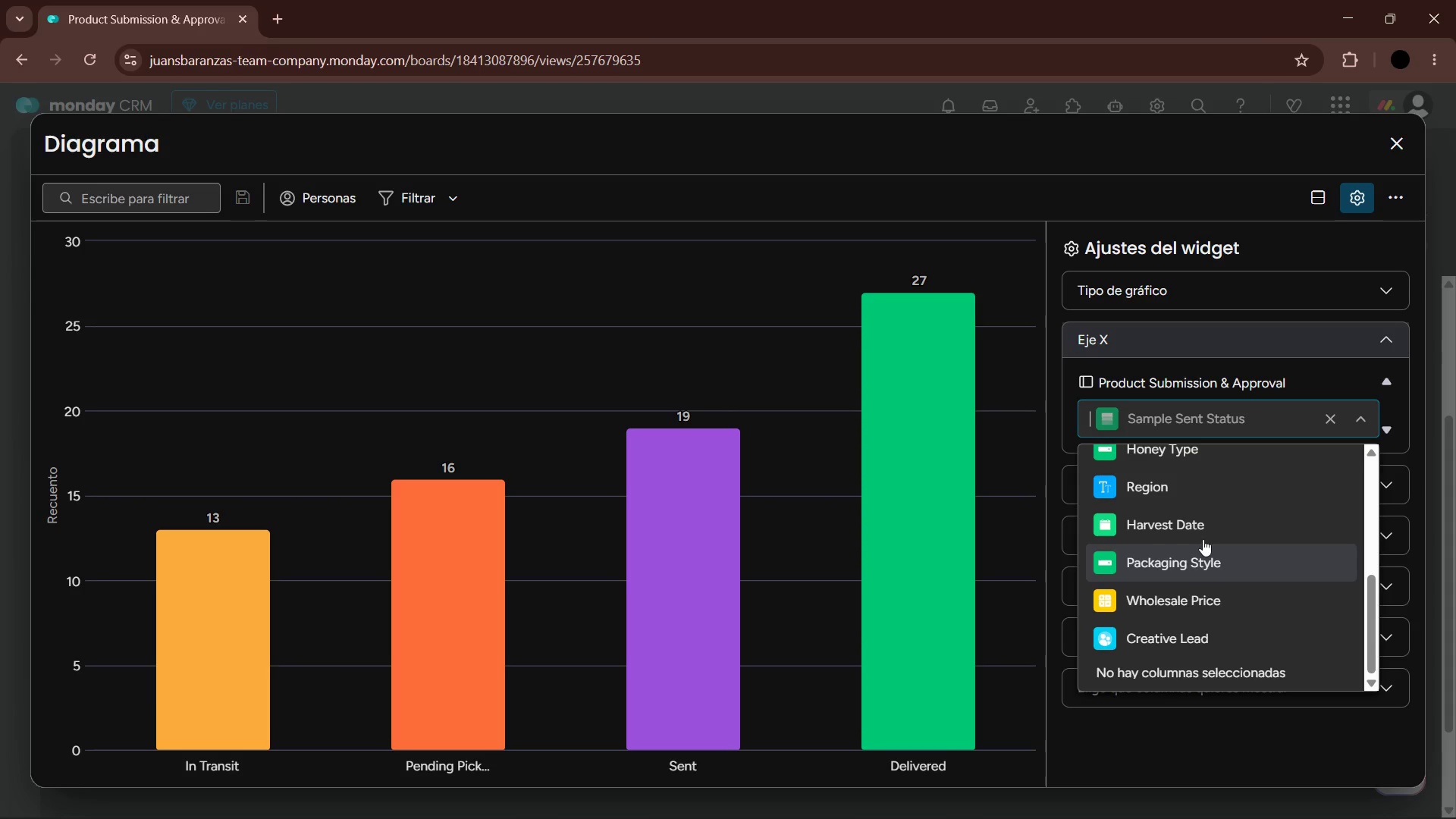 
scroll: coordinate [1188, 476], scroll_direction: up, amount: 2.0
 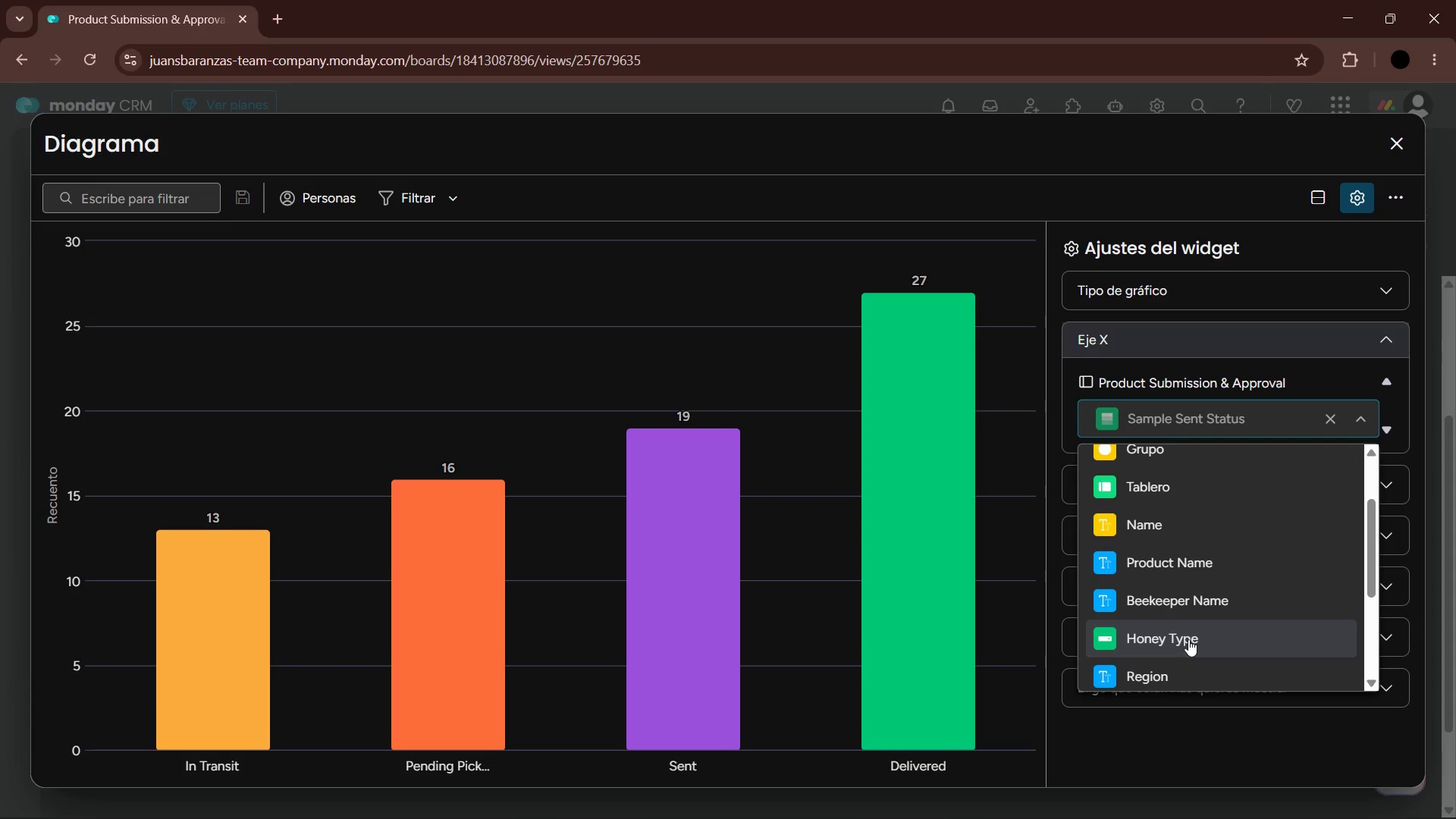 
left_click([1188, 637])
 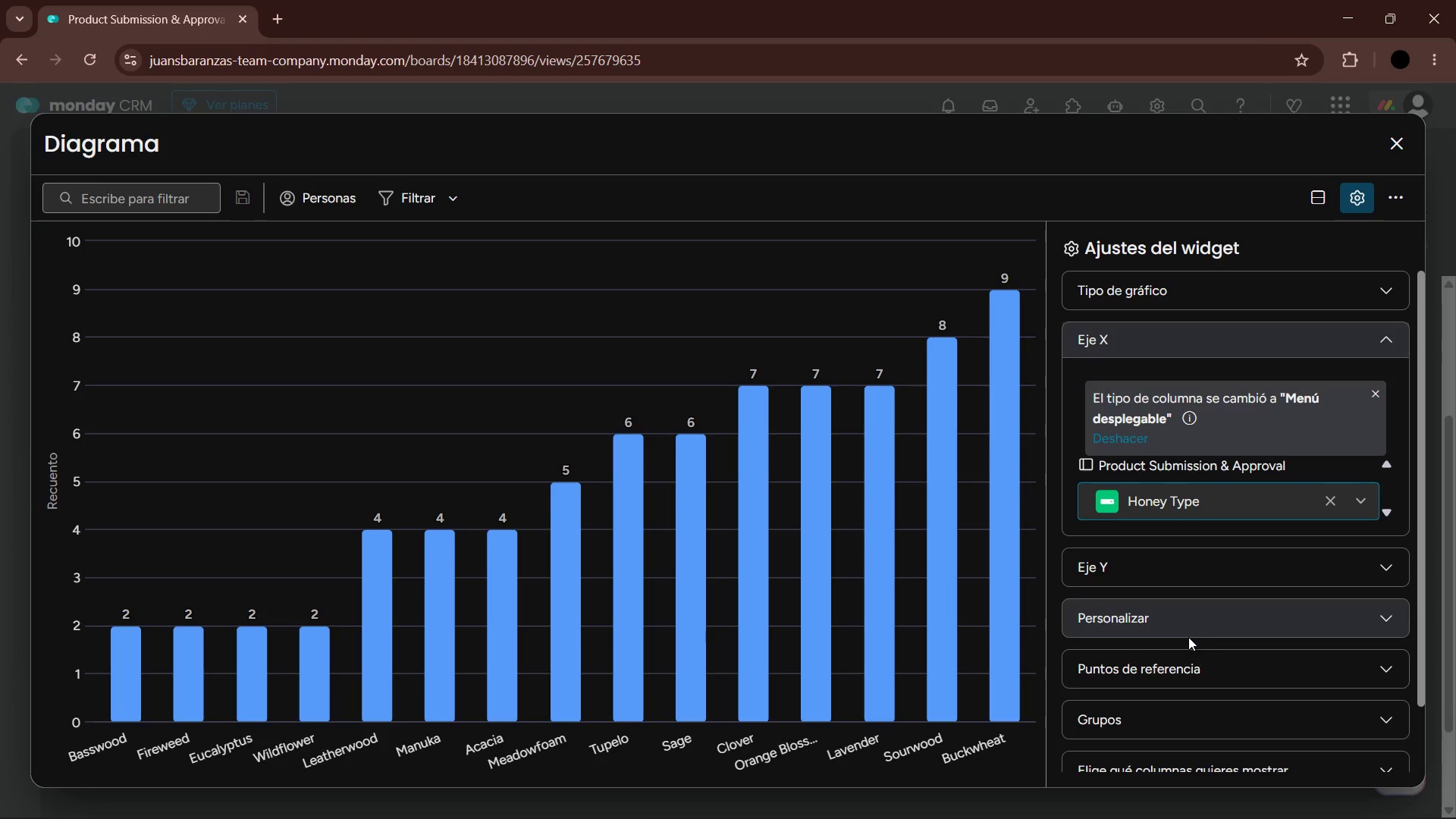 
wait(5.09)
 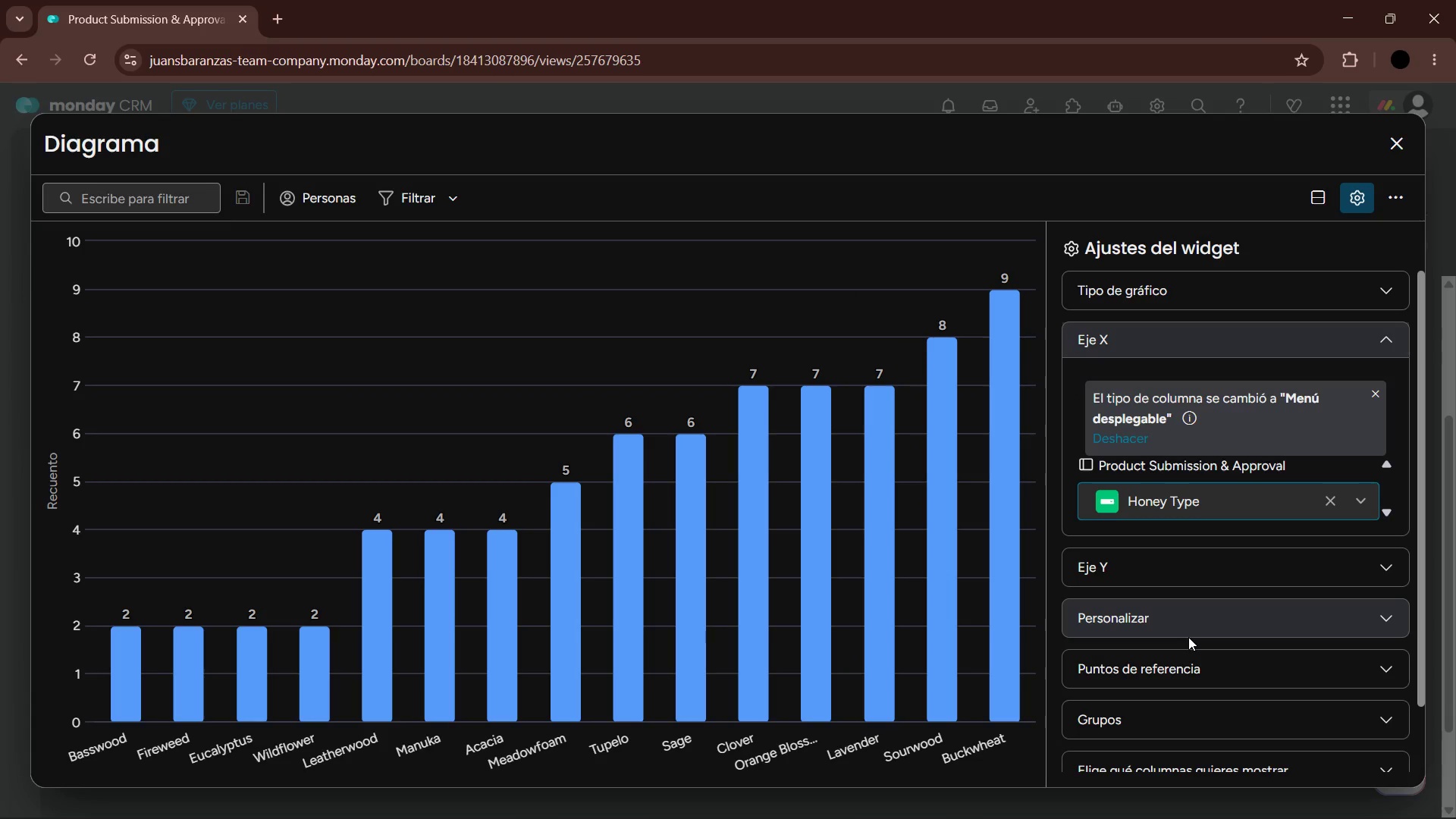 
left_click([899, 799])